 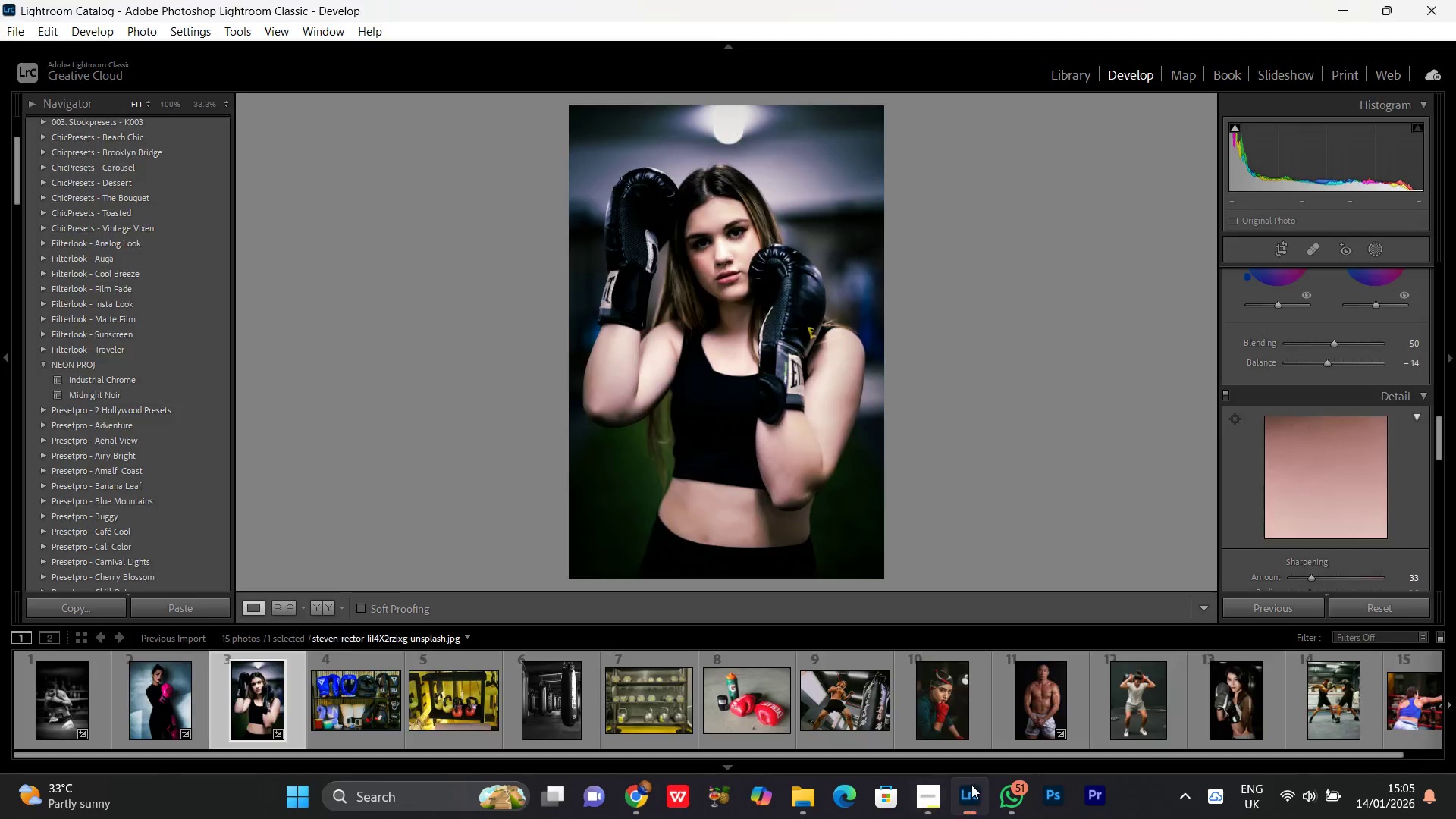 
scroll: coordinate [1363, 458], scroll_direction: up, amount: 6.0
 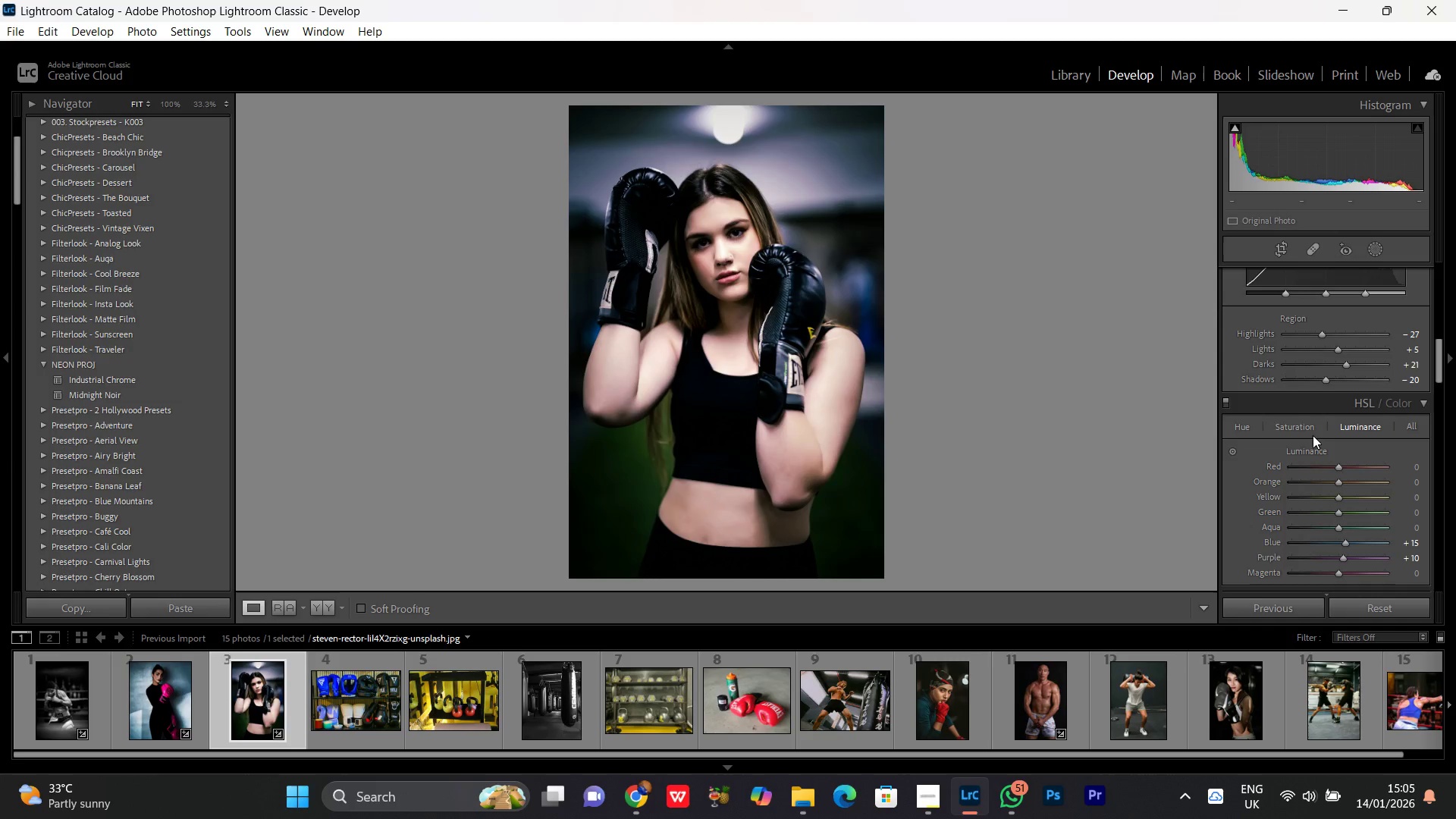 
left_click([1307, 428])
 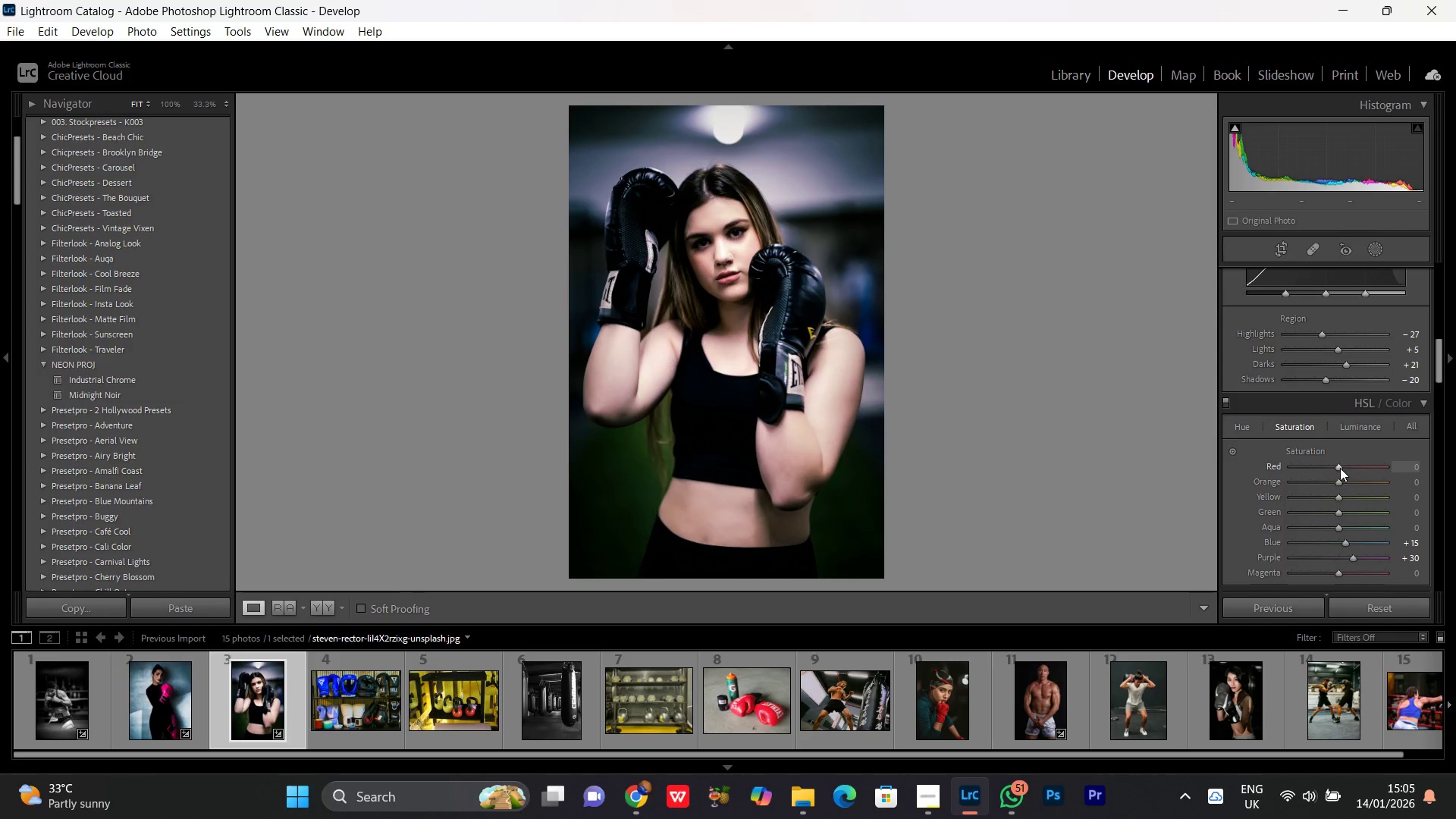 
left_click([1340, 468])
 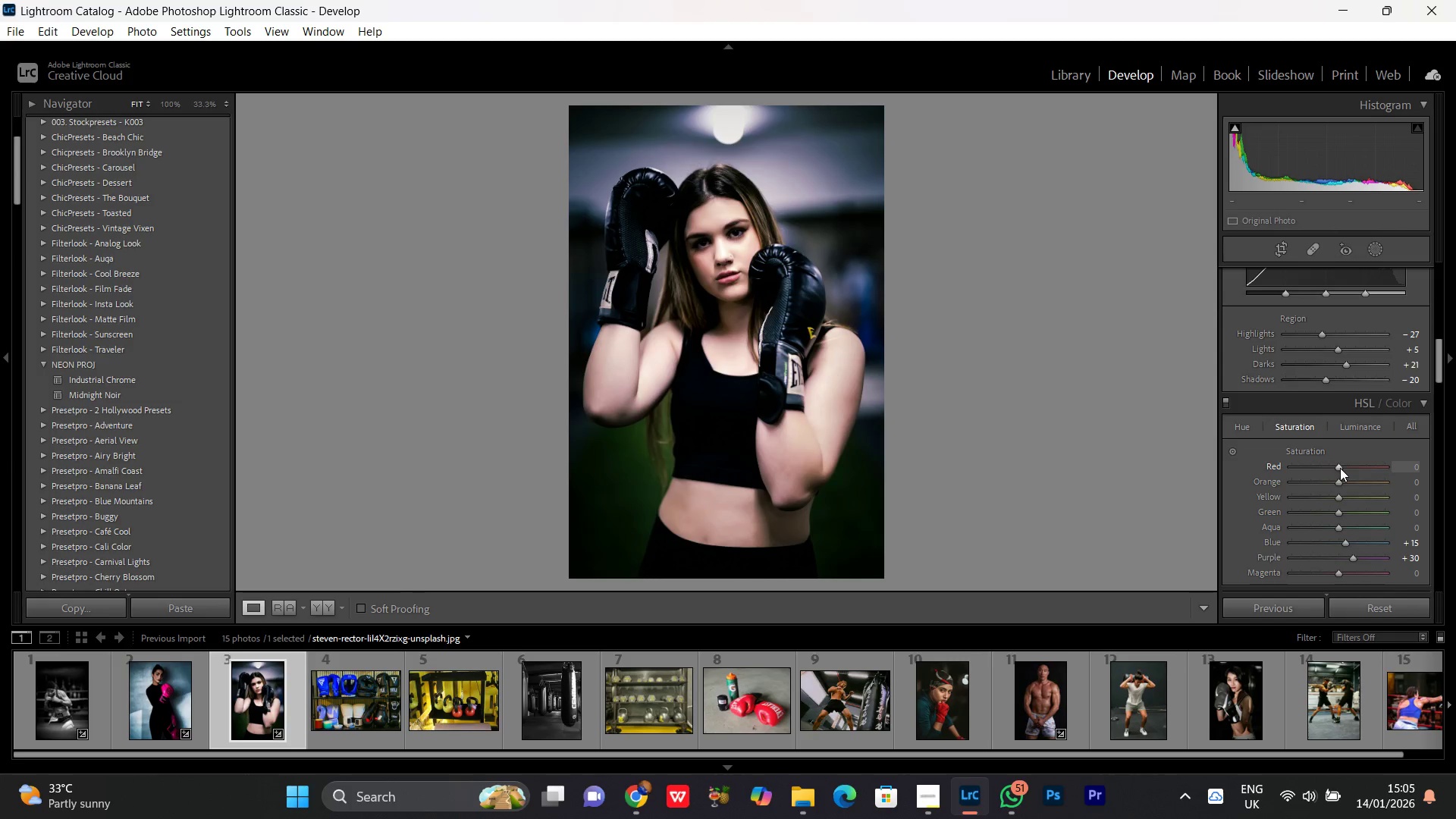 
scroll: coordinate [1340, 468], scroll_direction: up, amount: 4.0
 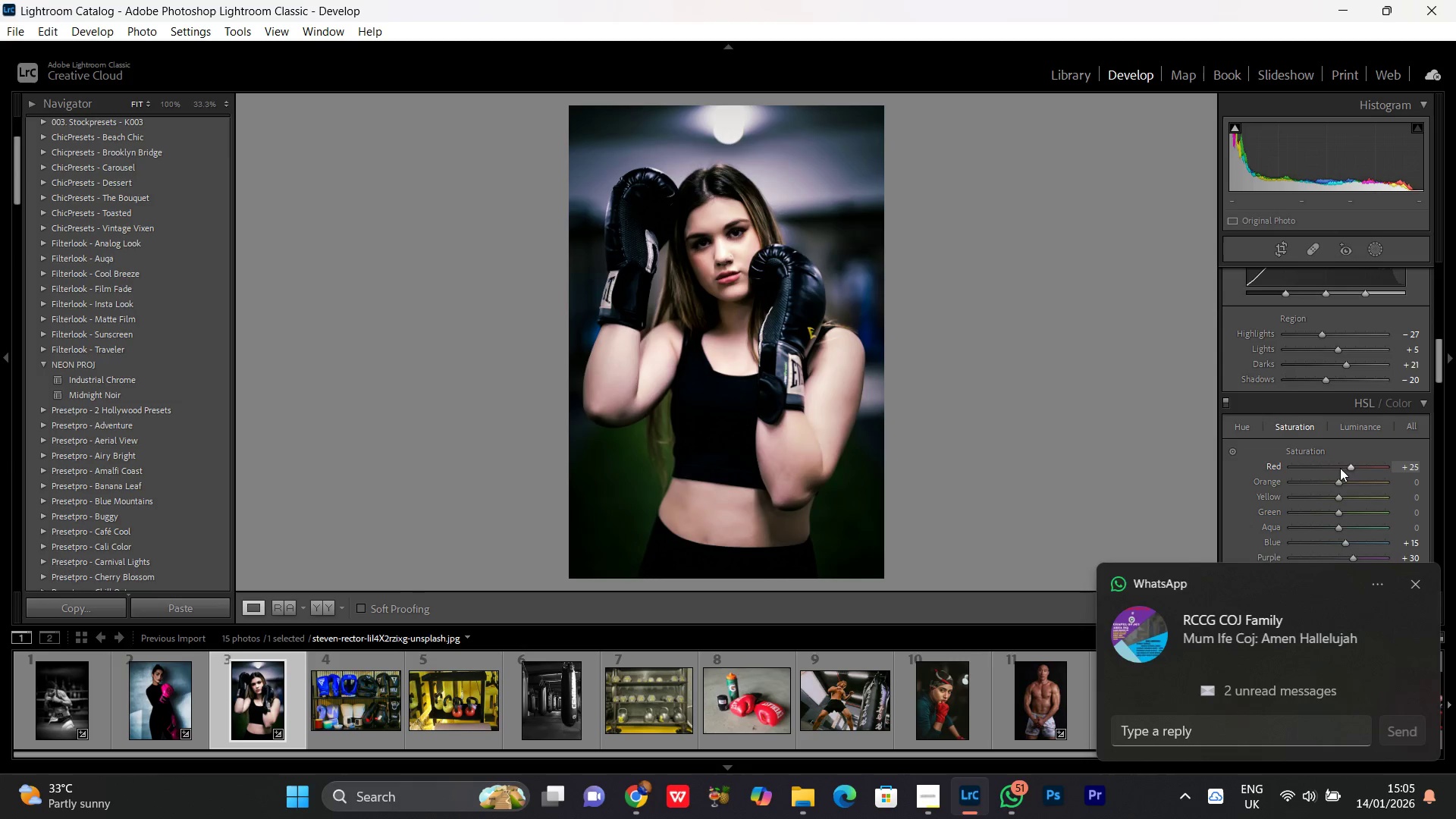 
scroll: coordinate [1340, 467], scroll_direction: down, amount: 1.0
 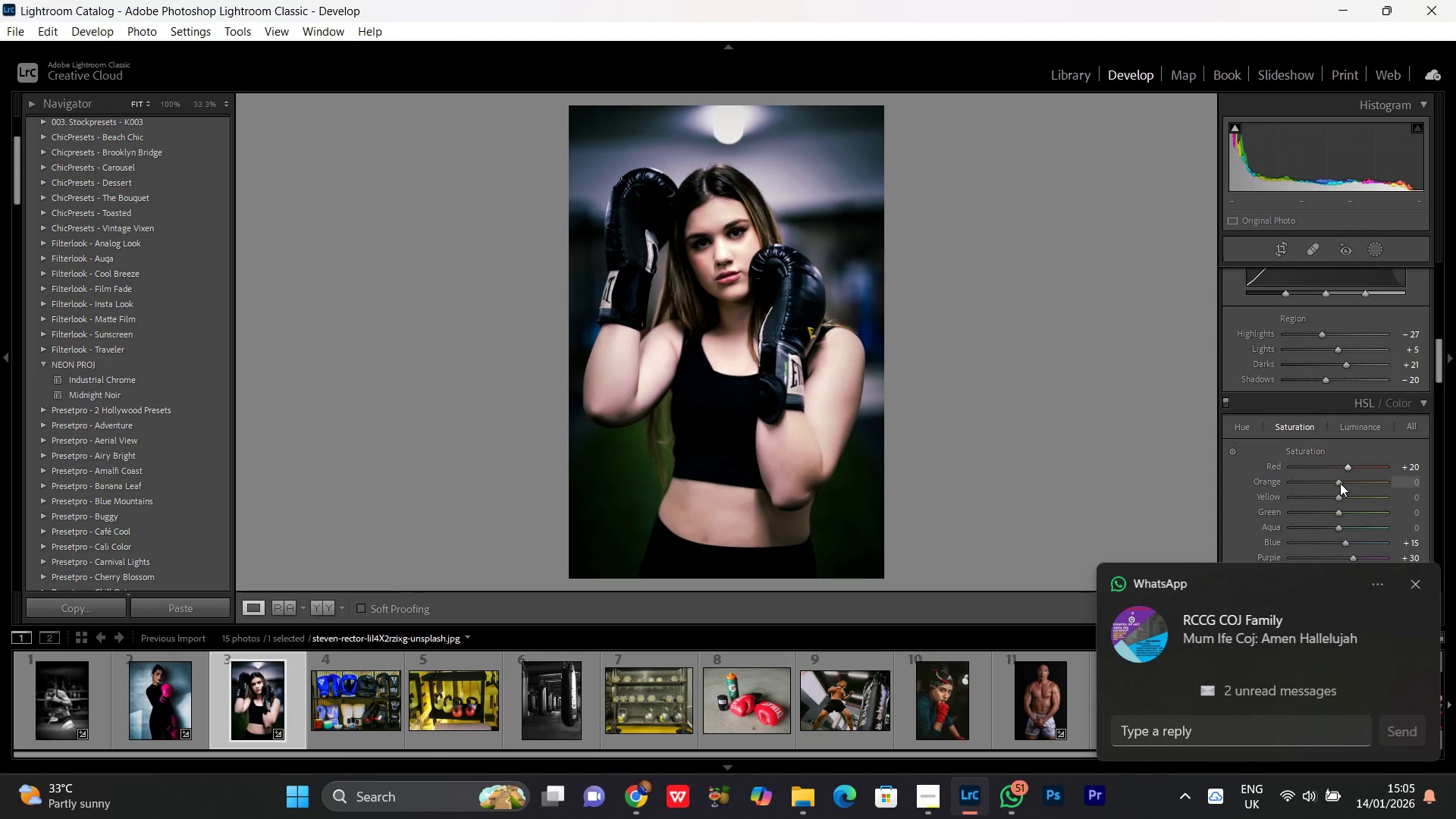 
left_click([1340, 483])
 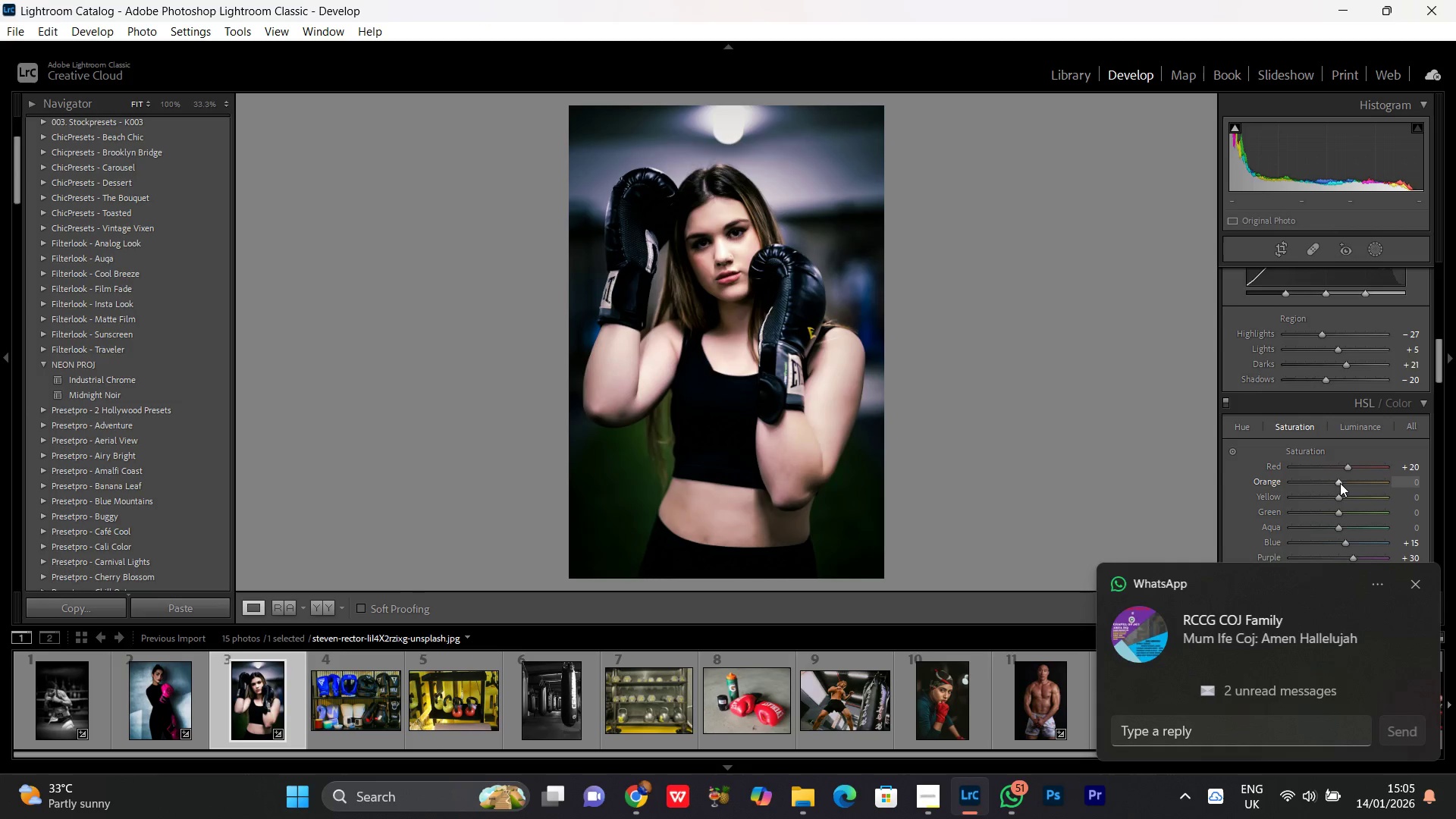 
scroll: coordinate [1340, 483], scroll_direction: up, amount: 2.0
 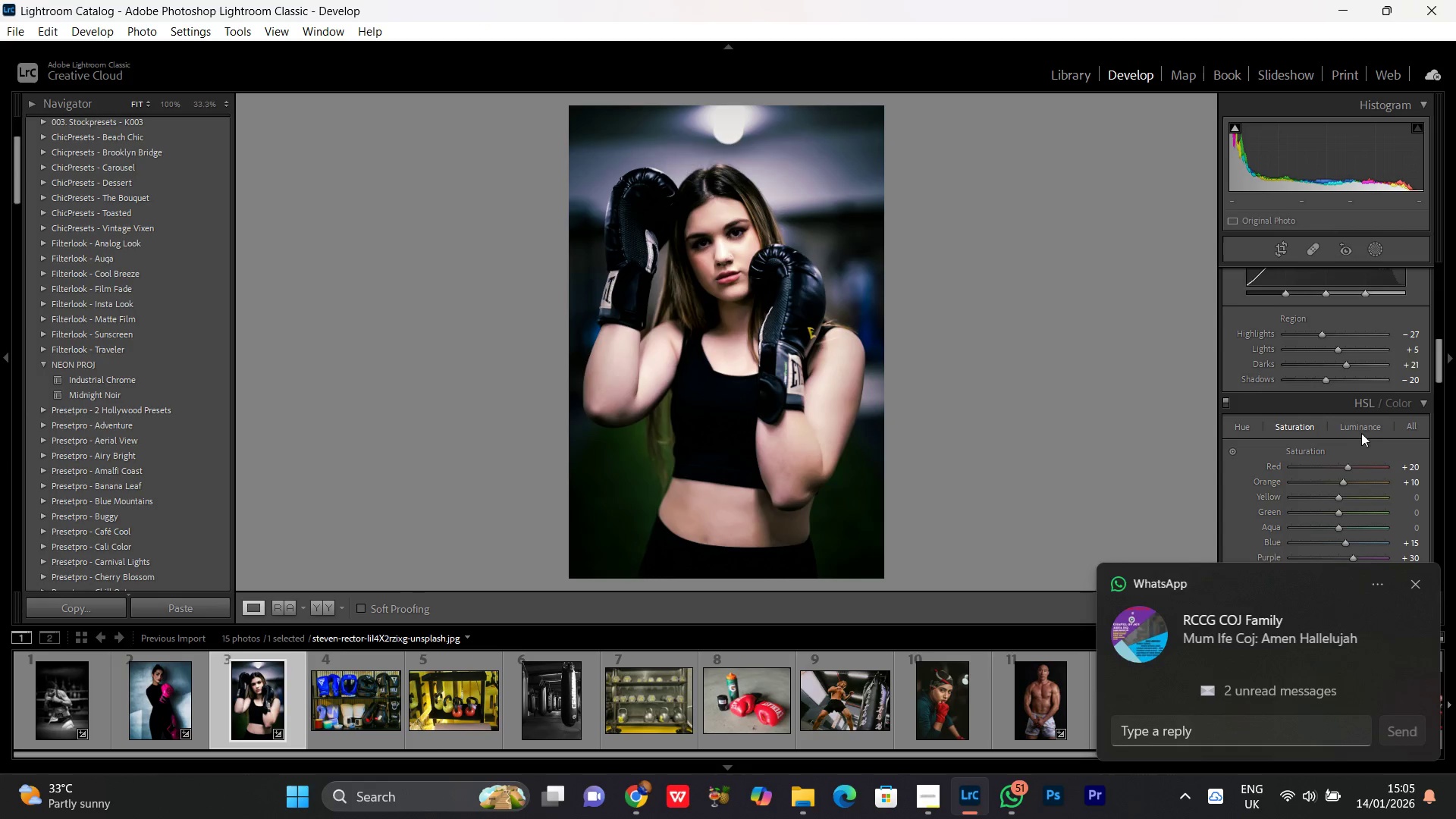 
left_click([1362, 425])
 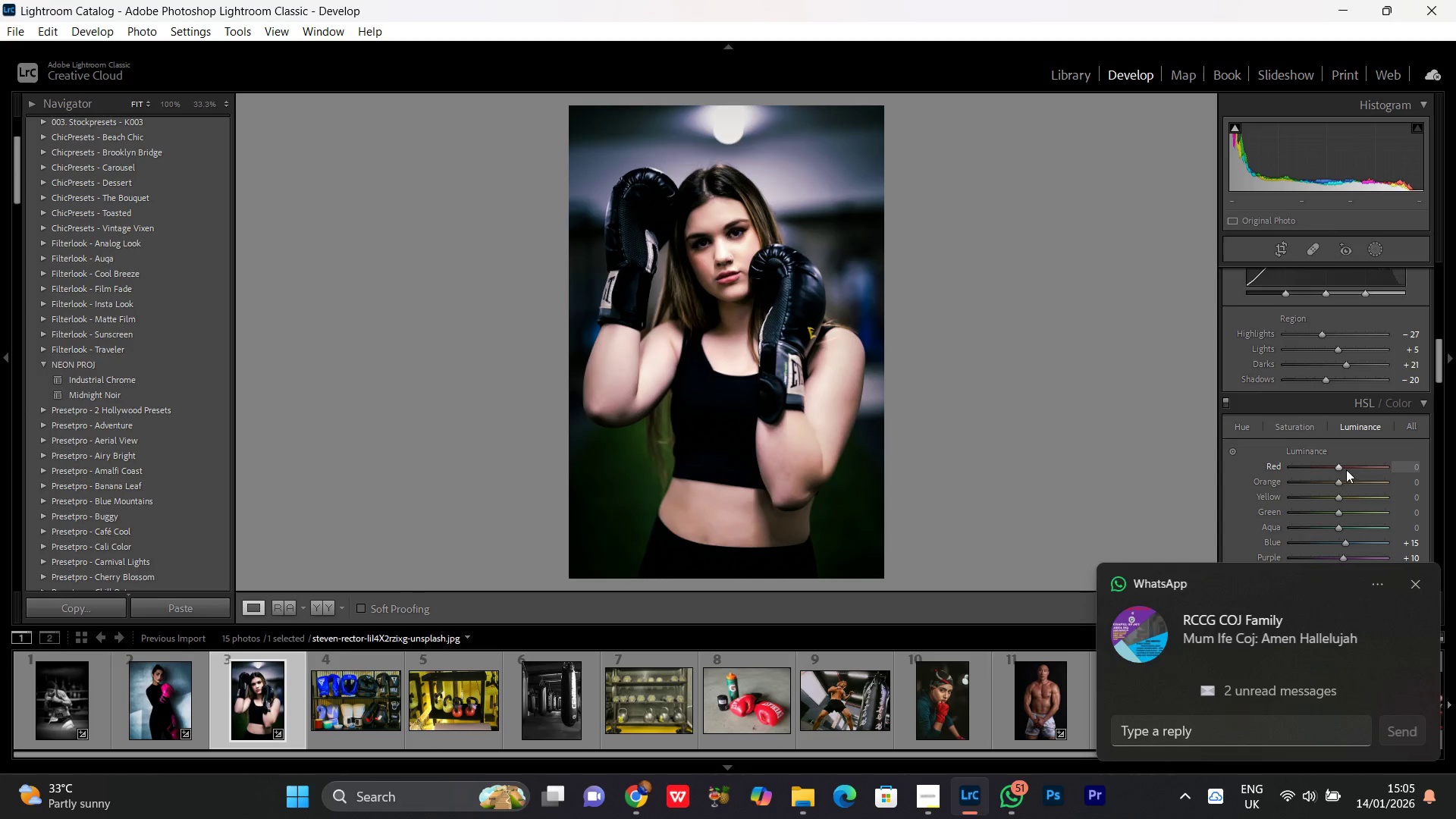 
left_click([1347, 465])
 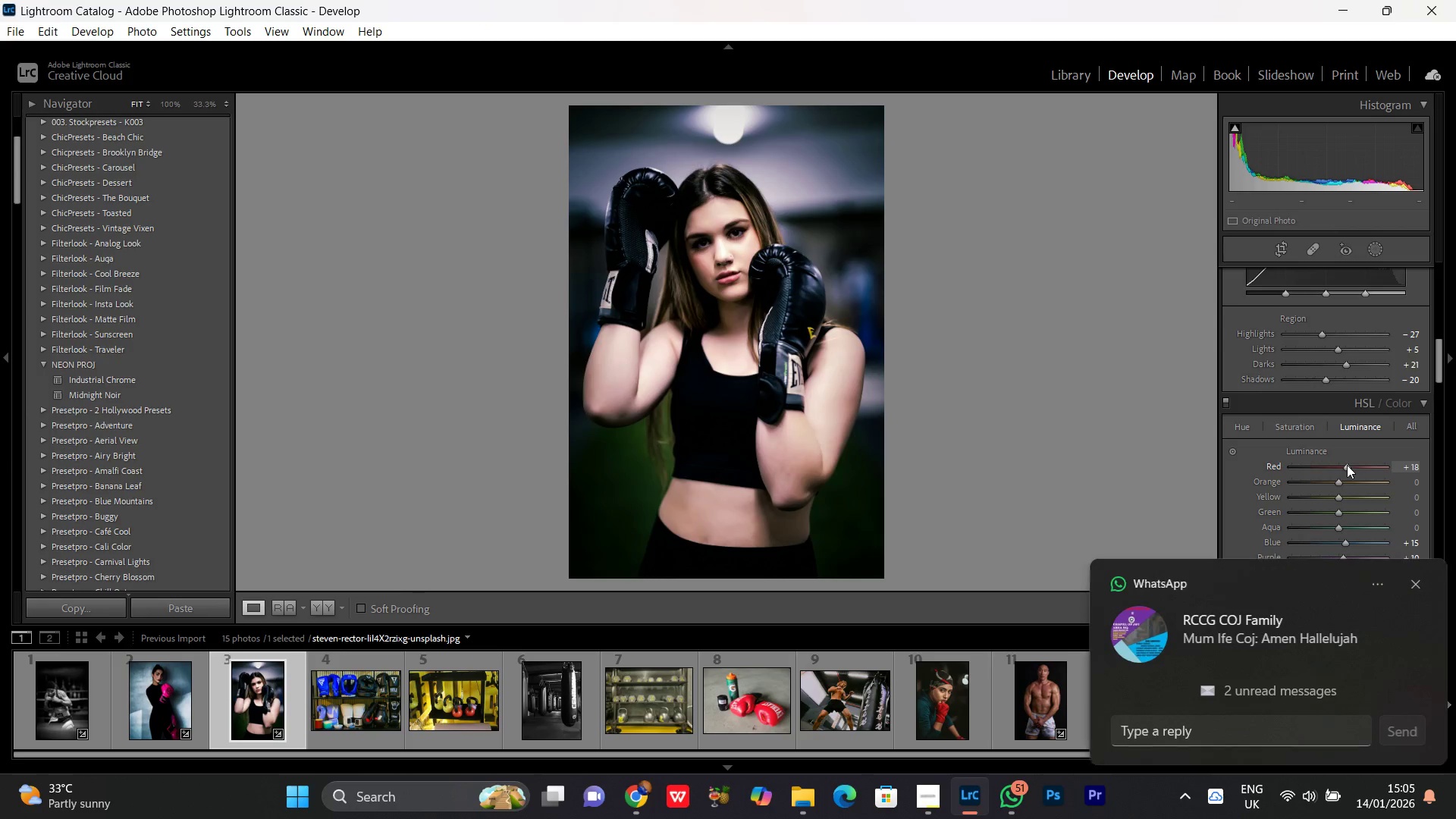 
left_click([1347, 465])
 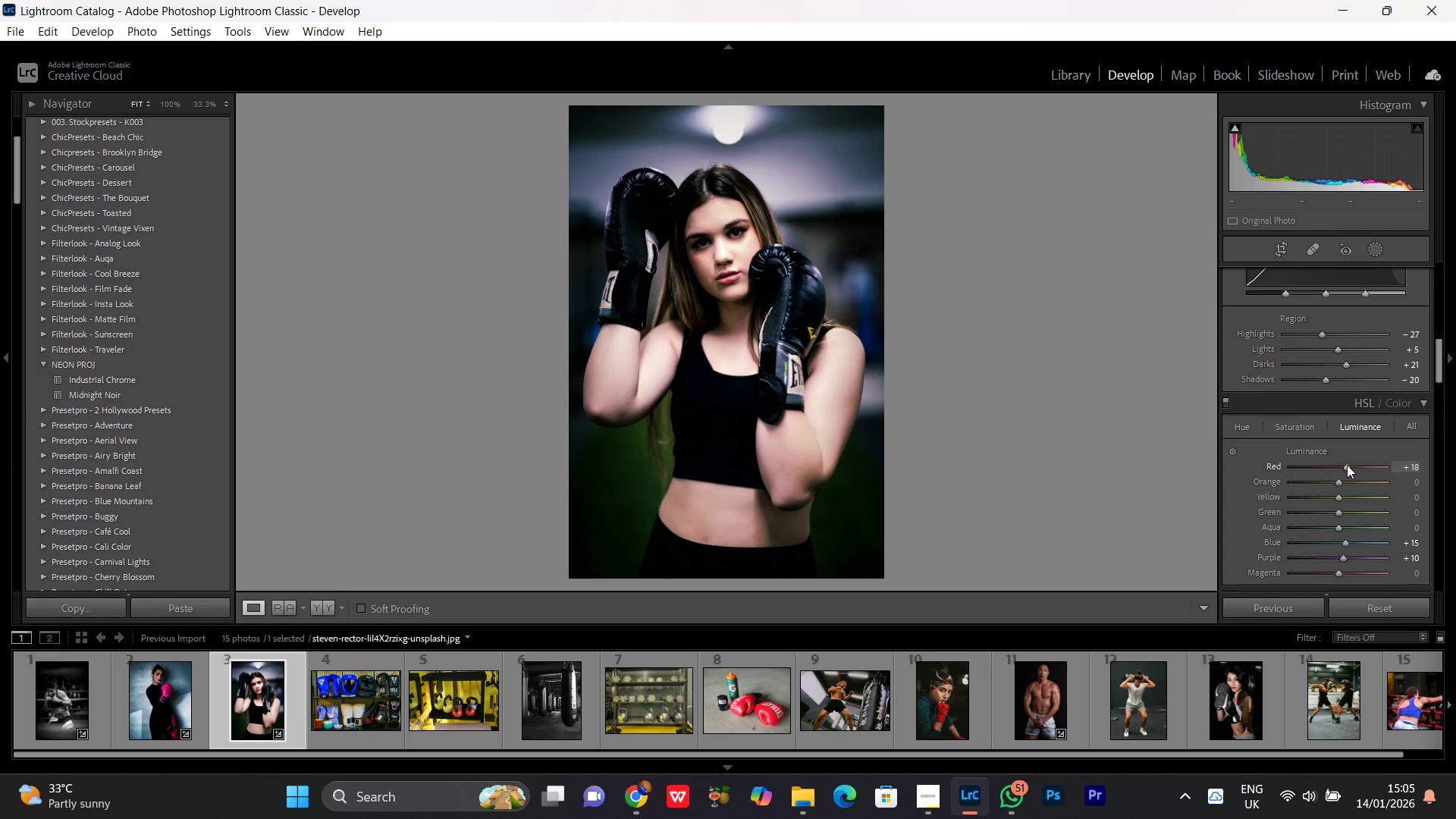 
scroll: coordinate [1347, 465], scroll_direction: down, amount: 1.0
 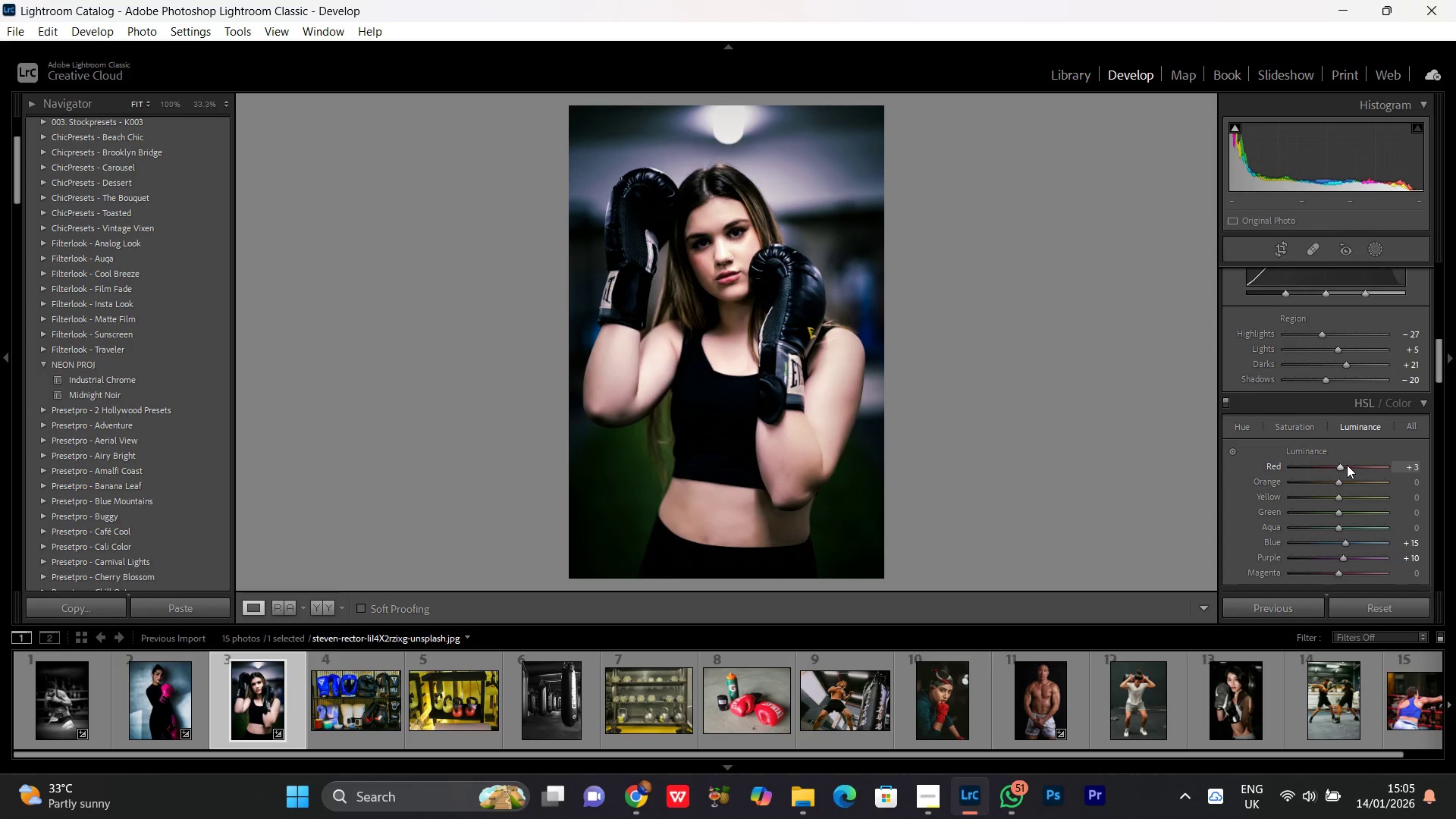 
scroll: coordinate [1349, 466], scroll_direction: up, amount: 1.0
 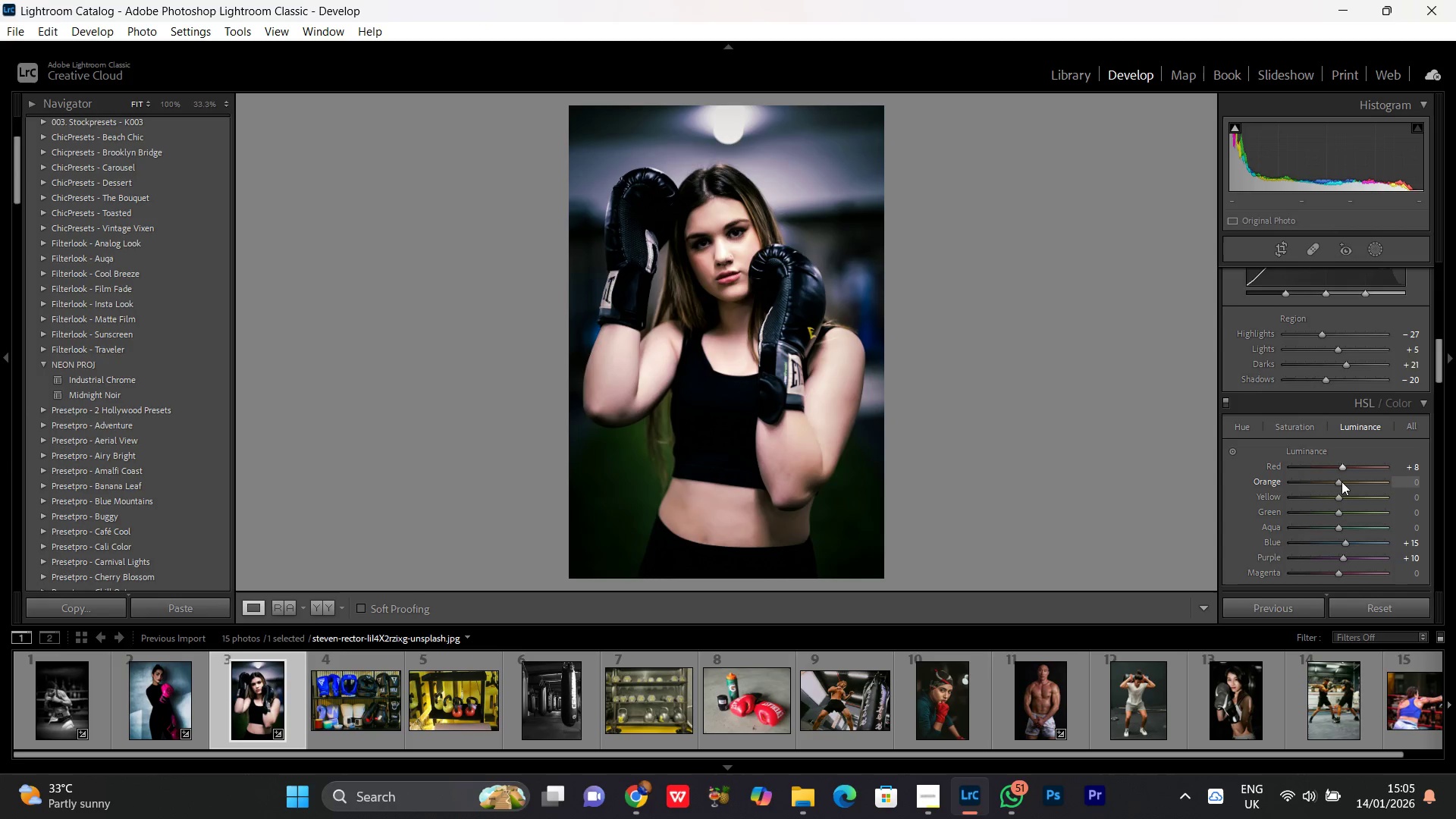 
left_click([1341, 482])
 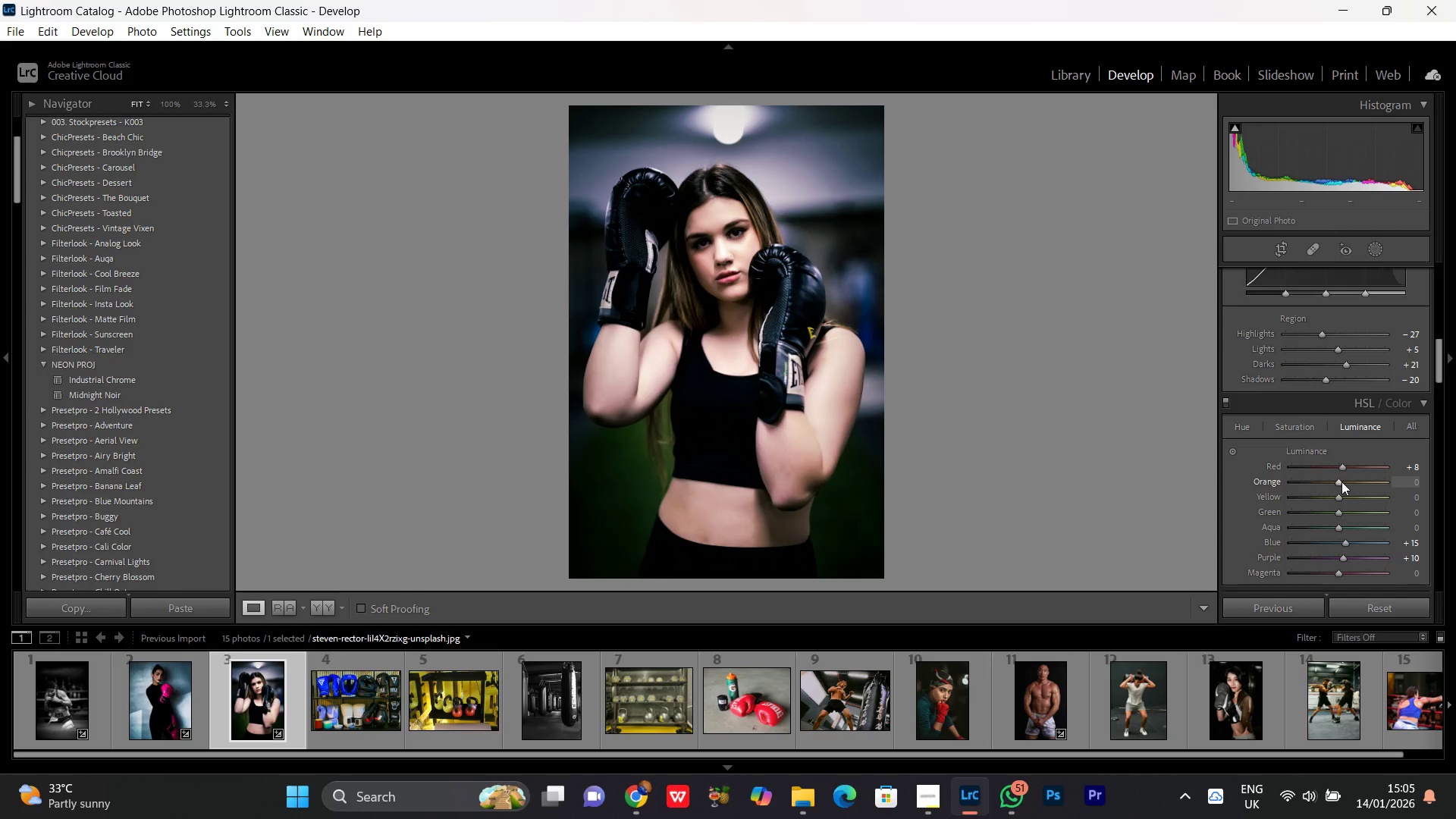 
scroll: coordinate [1341, 482], scroll_direction: up, amount: 2.0
 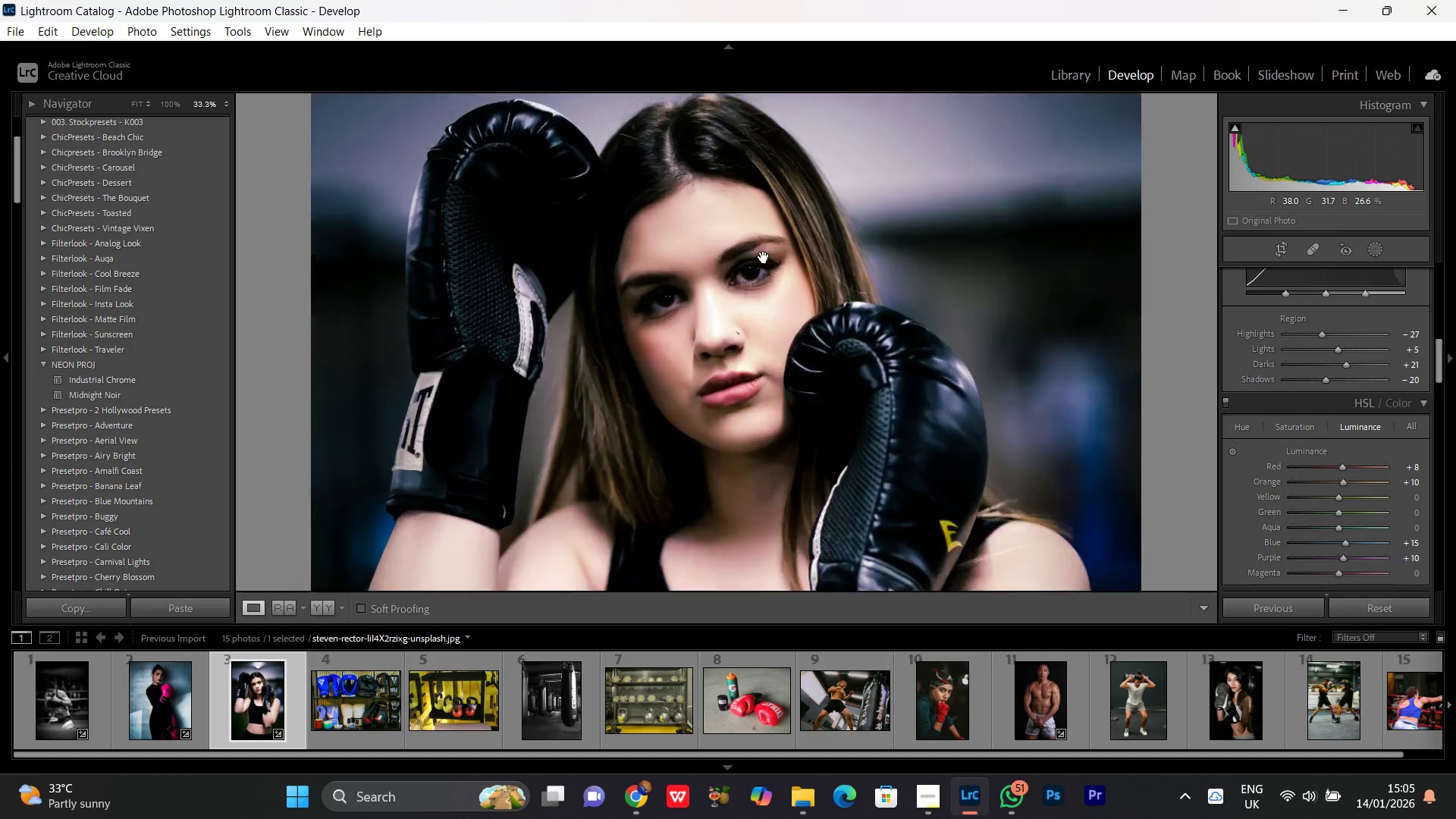 
double_click([764, 257])
 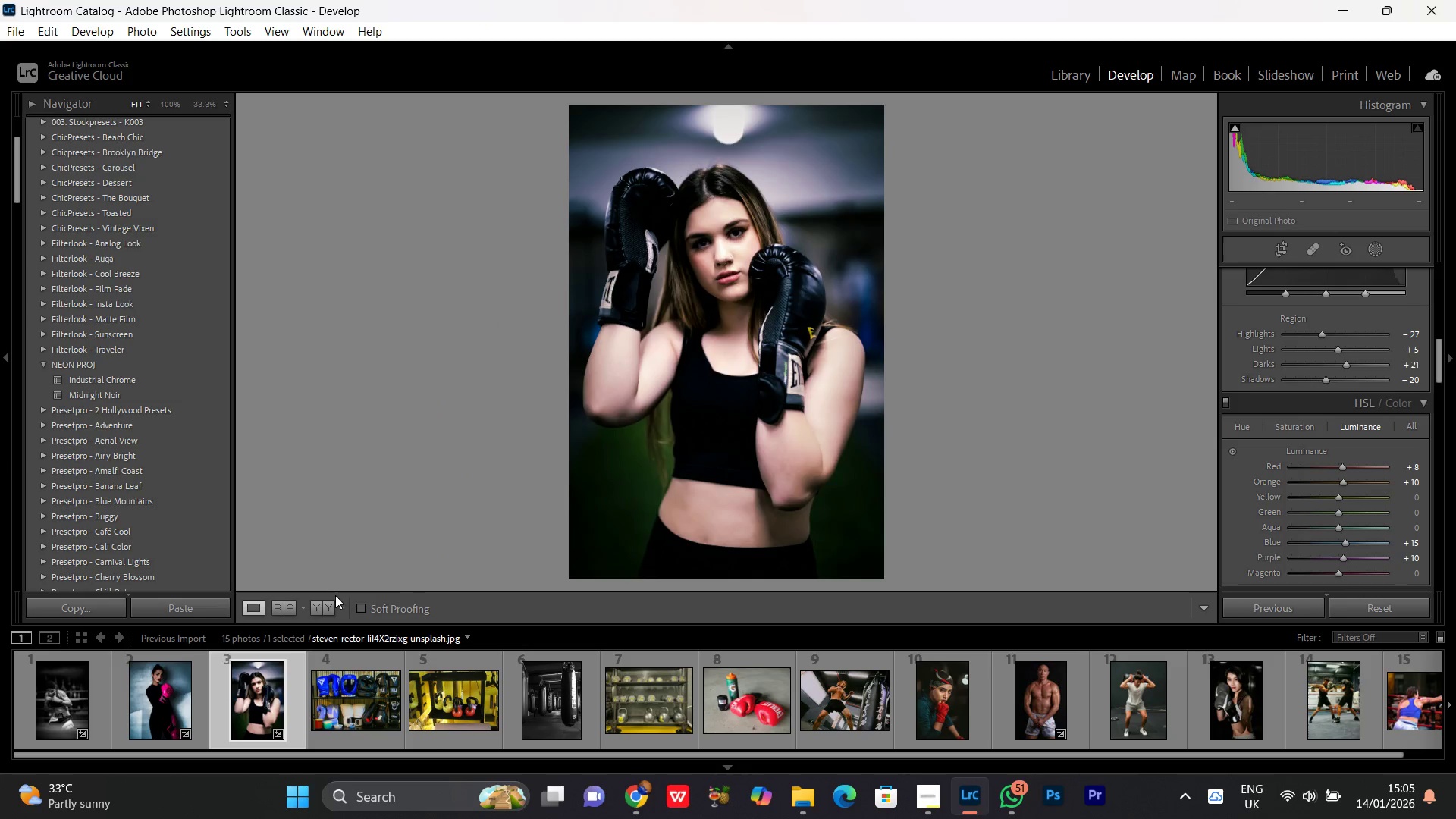 
left_click([318, 606])
 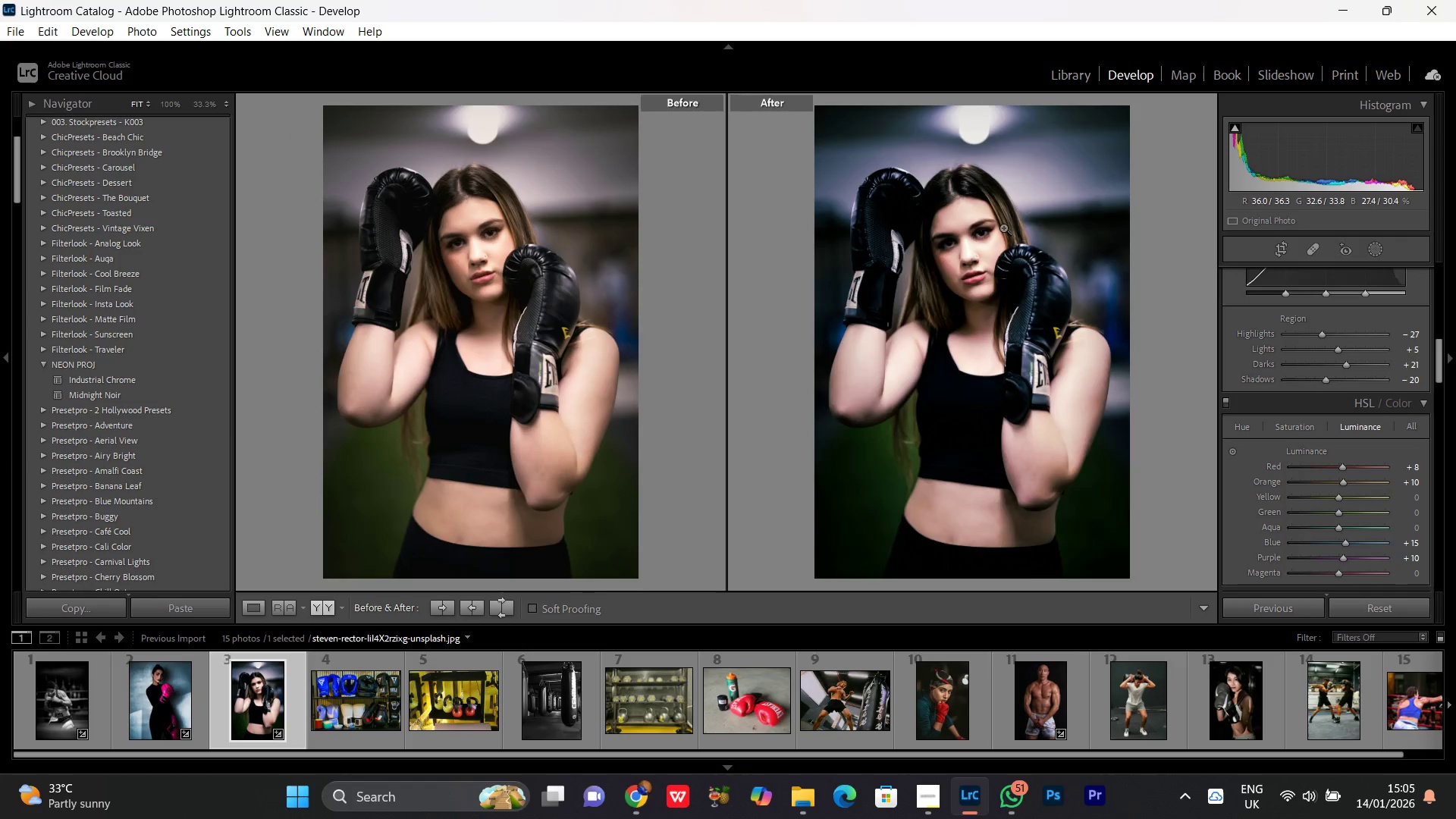 
double_click([1003, 228])
 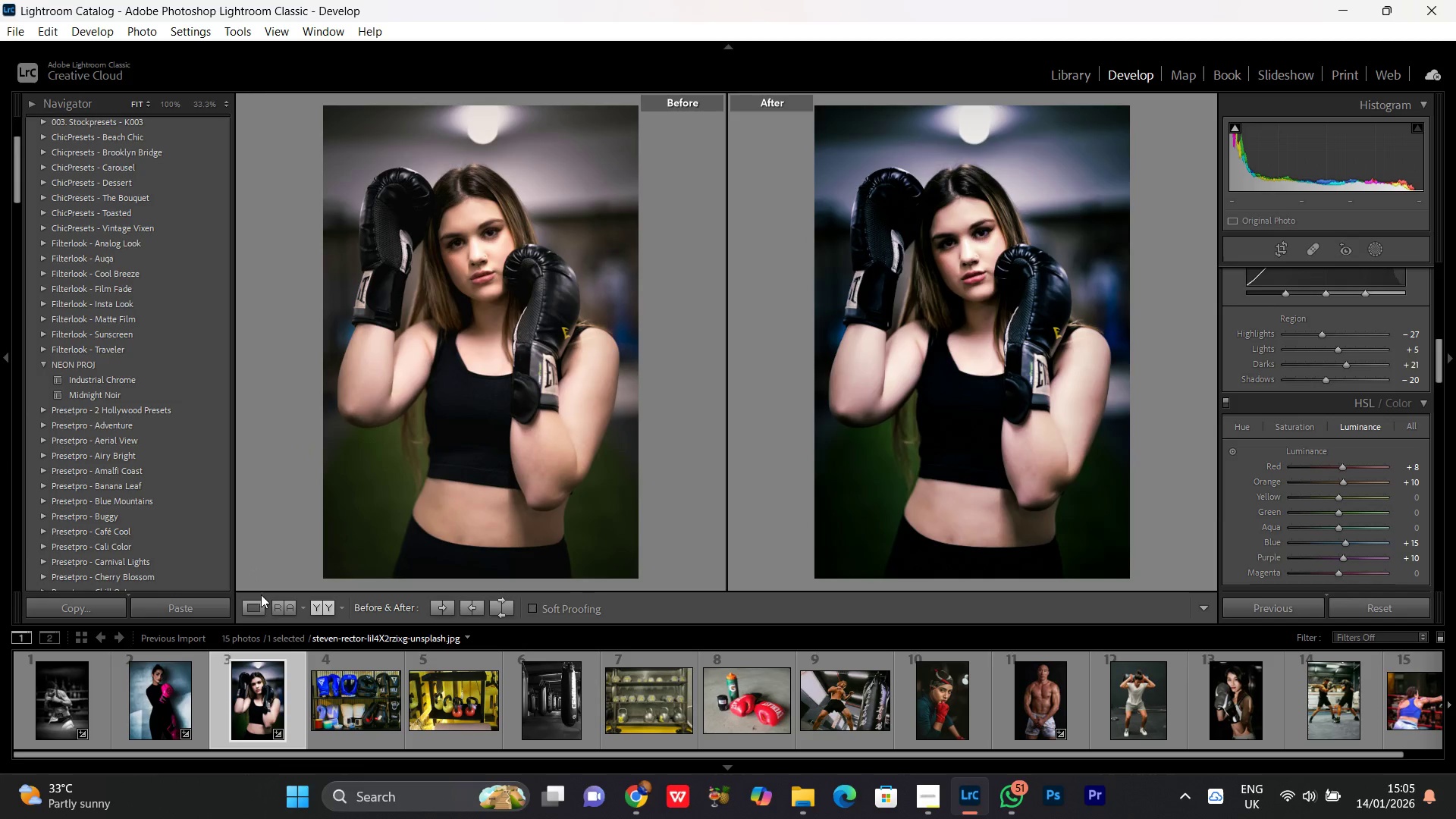 
left_click([262, 609])
 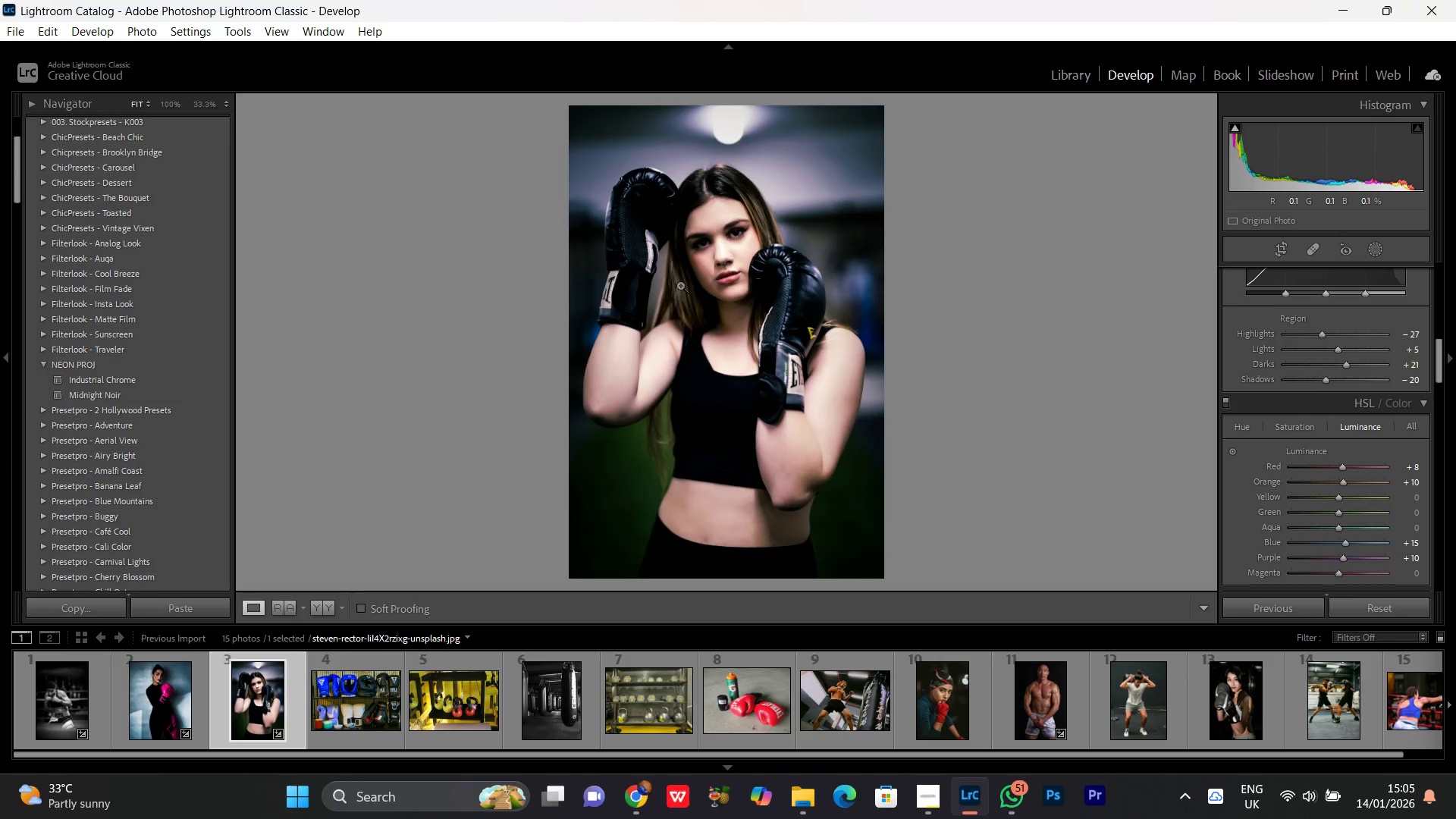 
double_click([680, 285])
 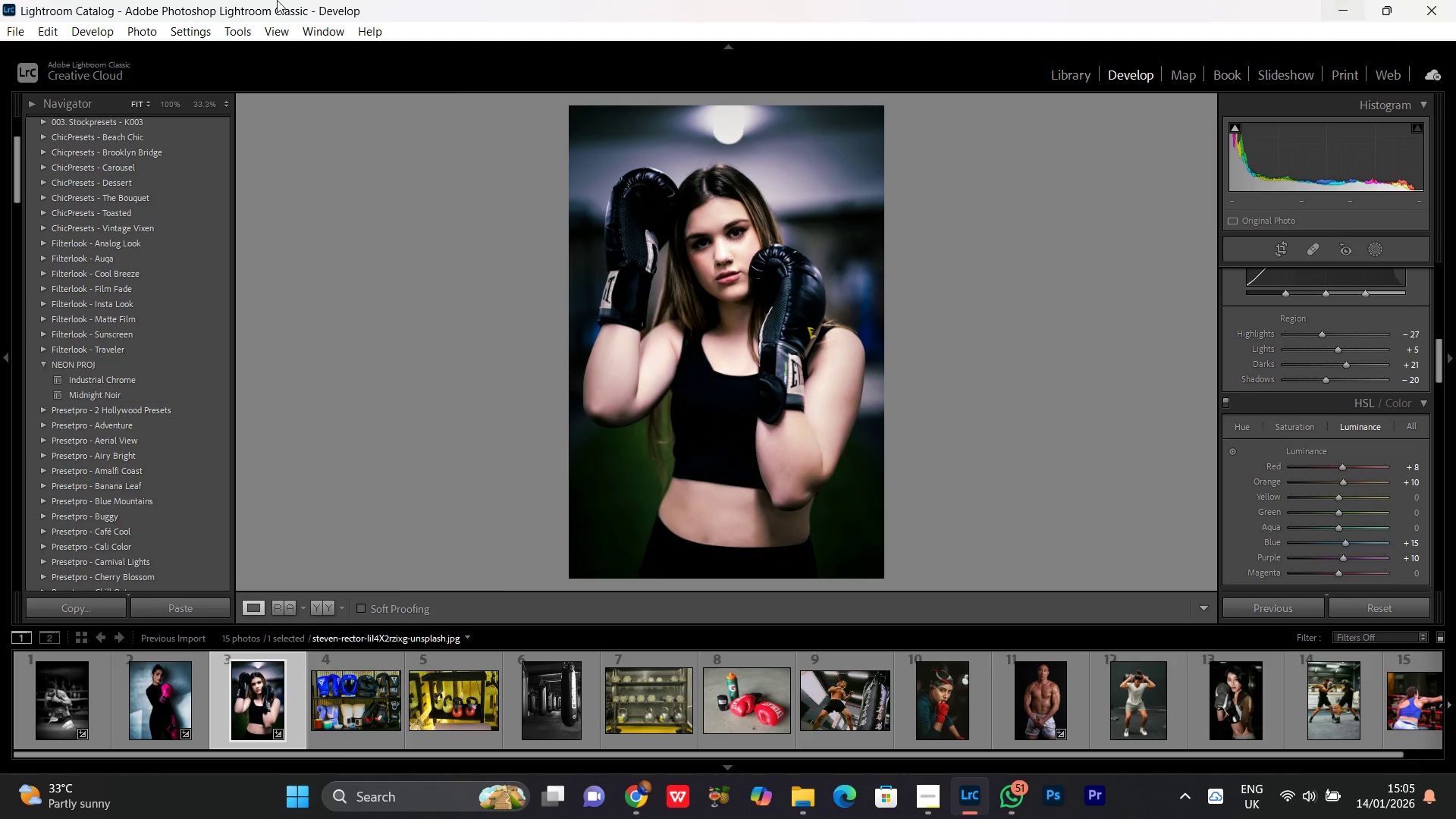 
left_click([96, 36])
 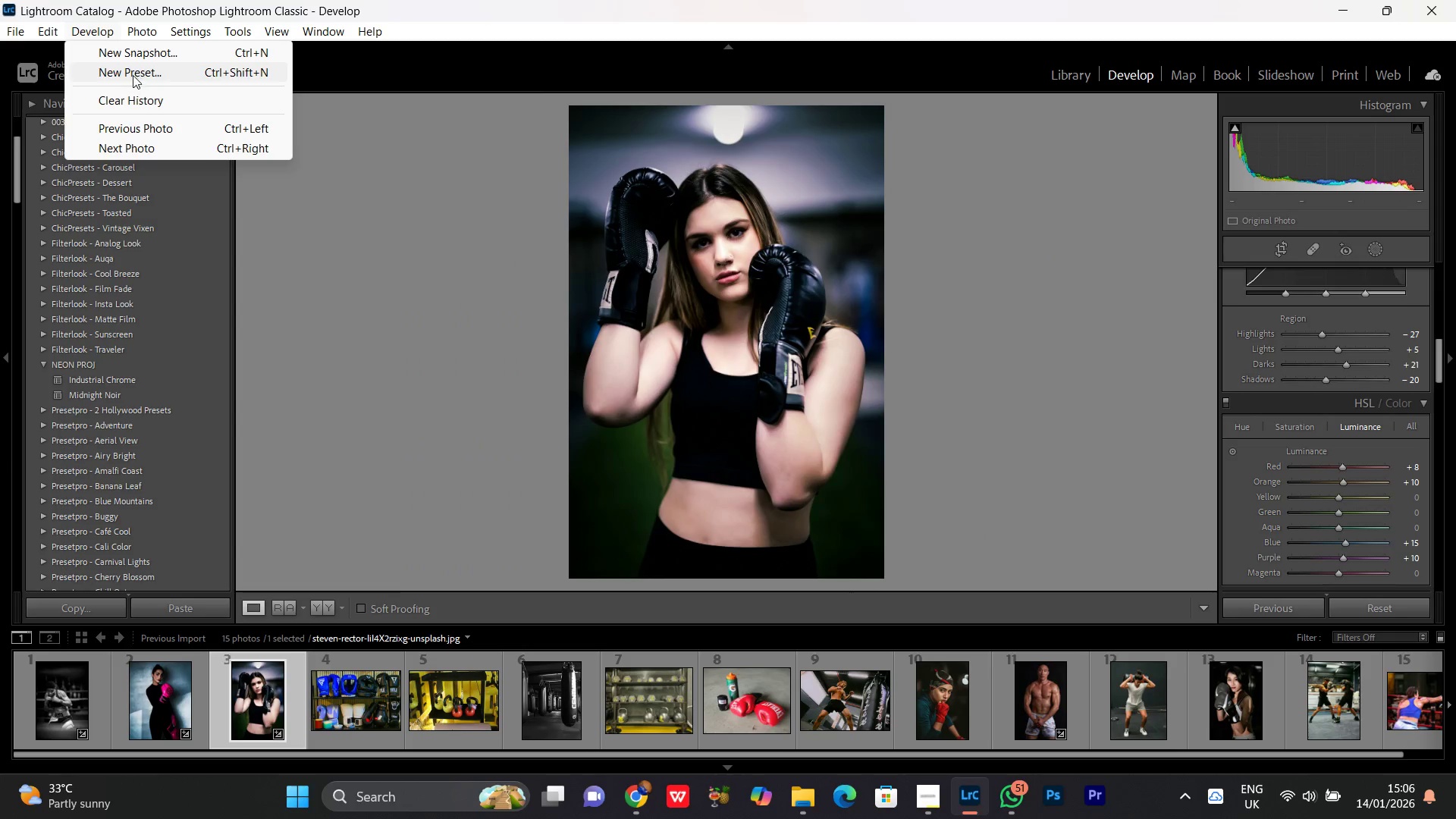 
left_click([132, 73])
 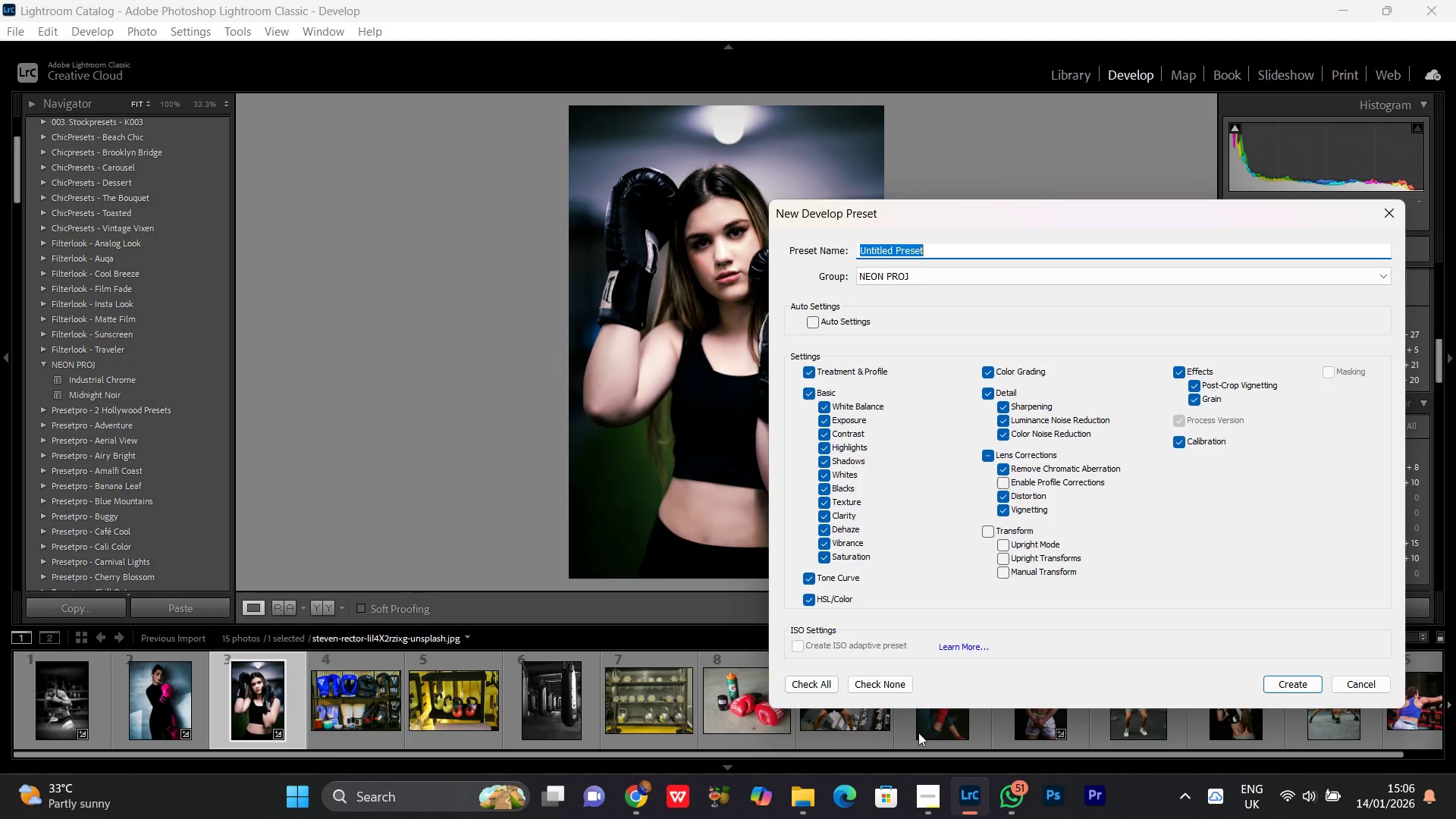 
left_click([920, 818])